 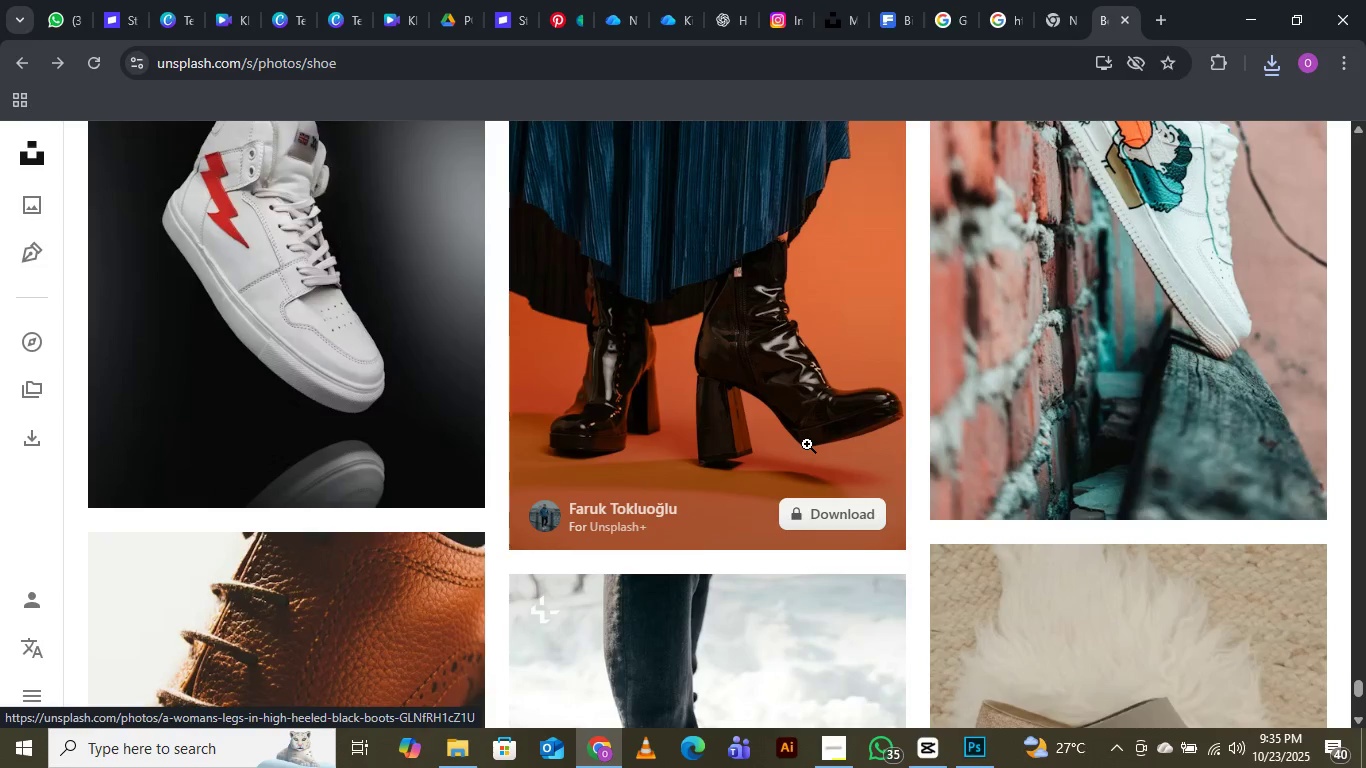 
scroll: coordinate [307, 358], scroll_direction: up, amount: 2.0
 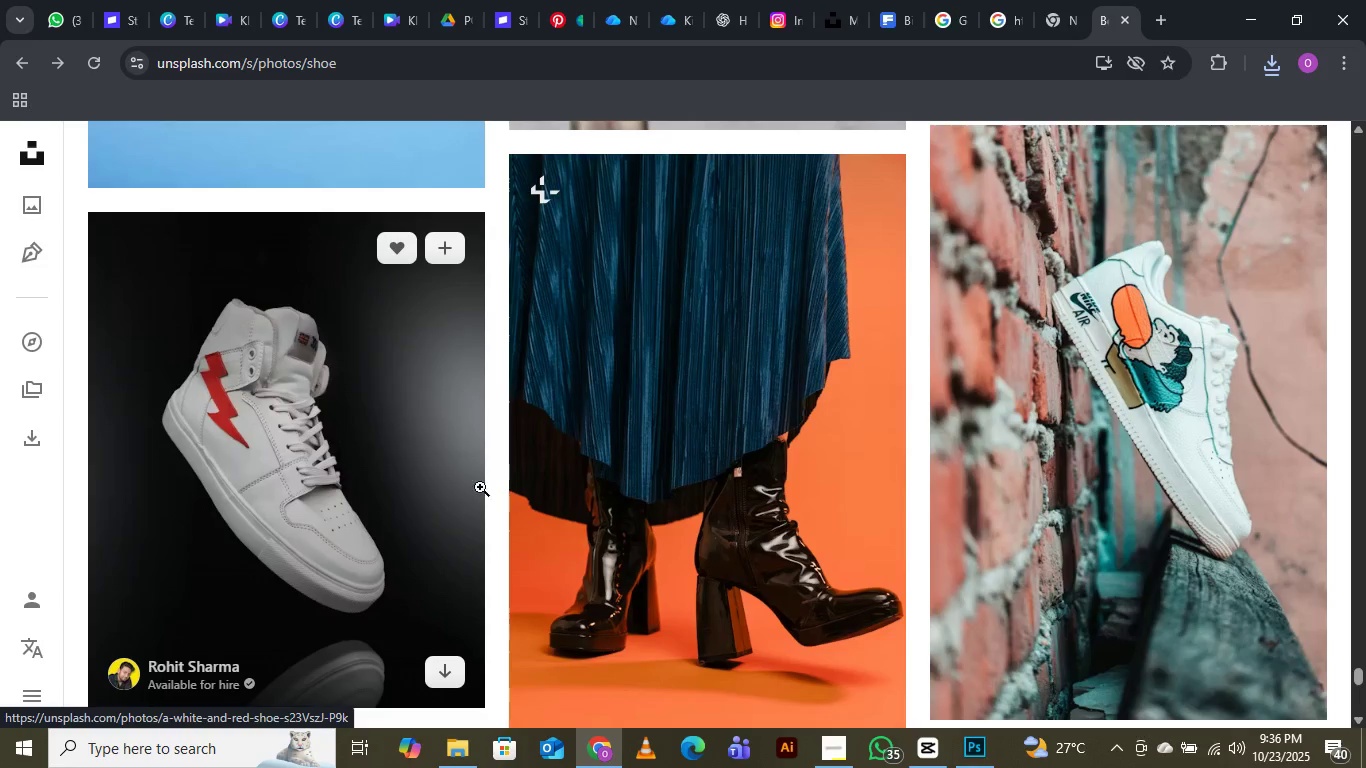 
left_click([453, 676])
 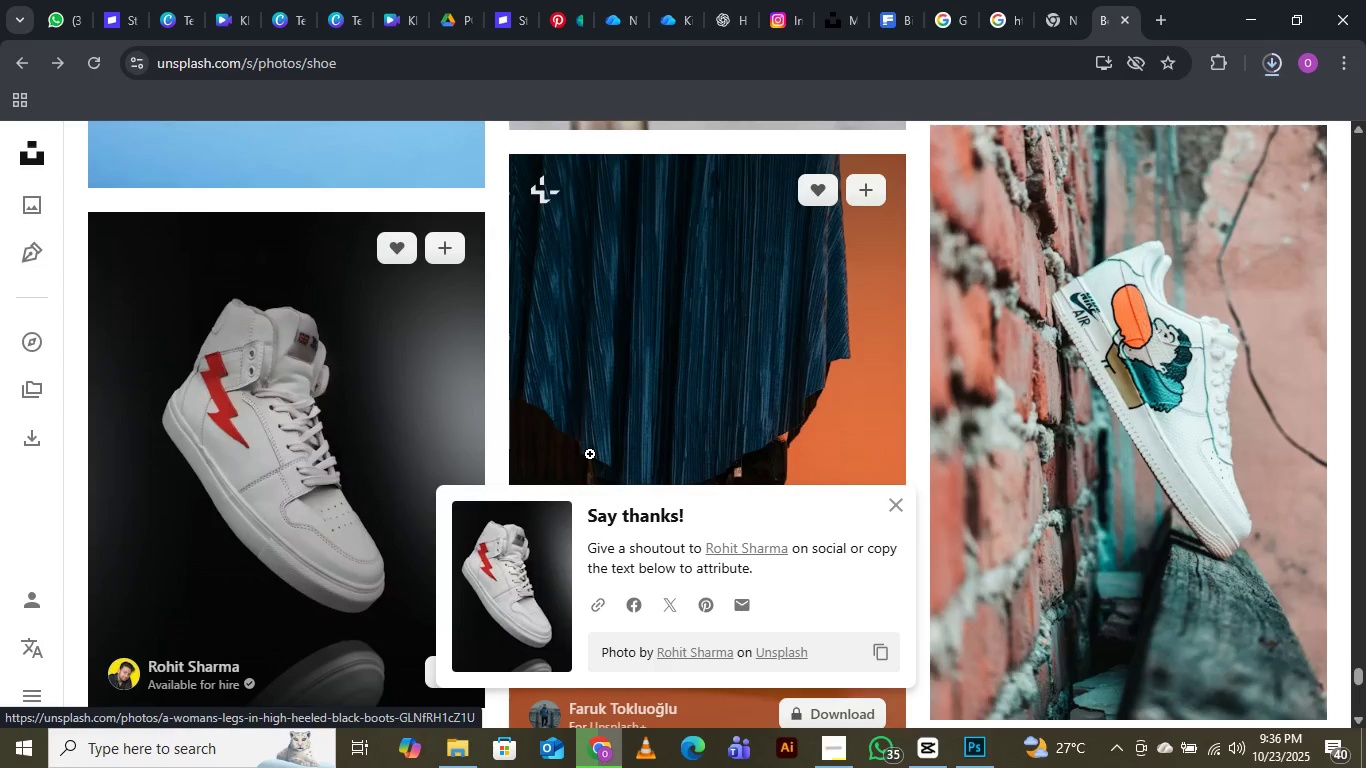 
scroll: coordinate [708, 303], scroll_direction: down, amount: 7.0
 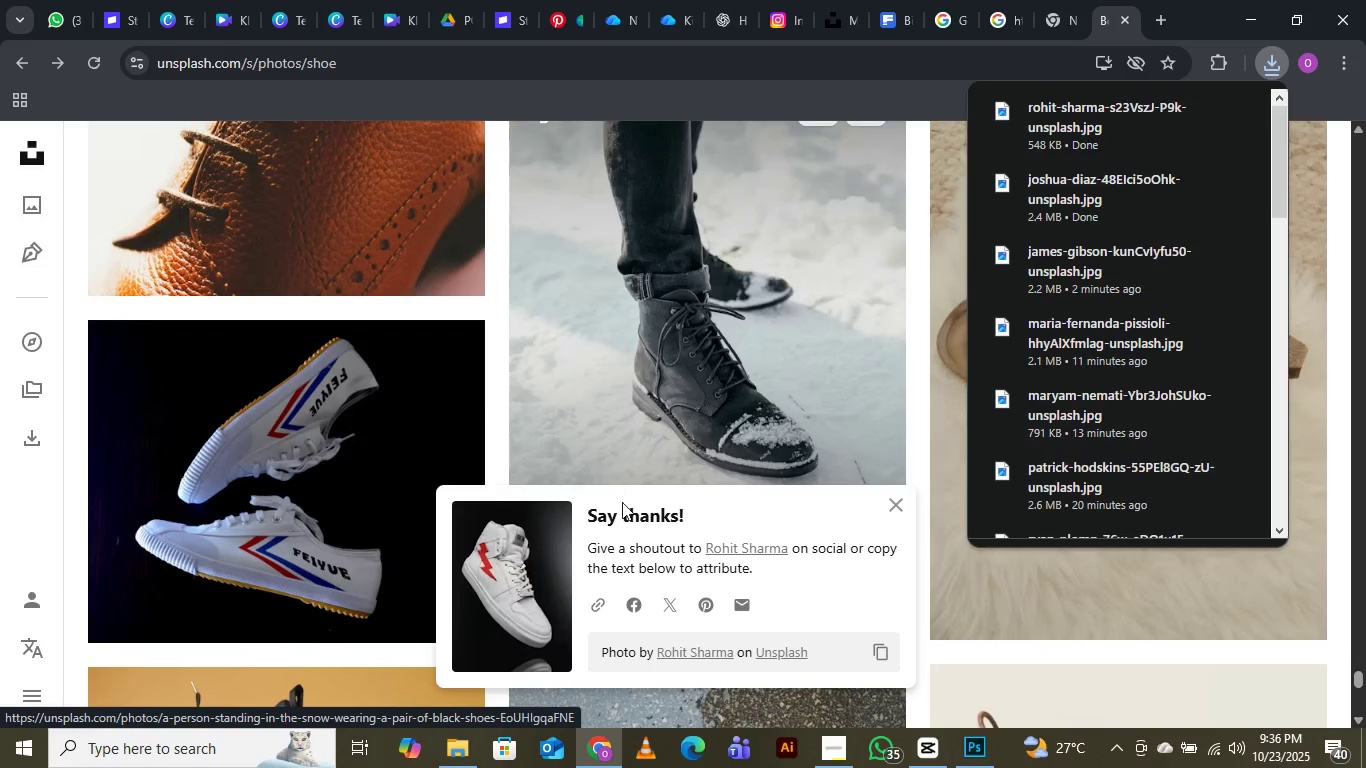 
left_click([895, 505])
 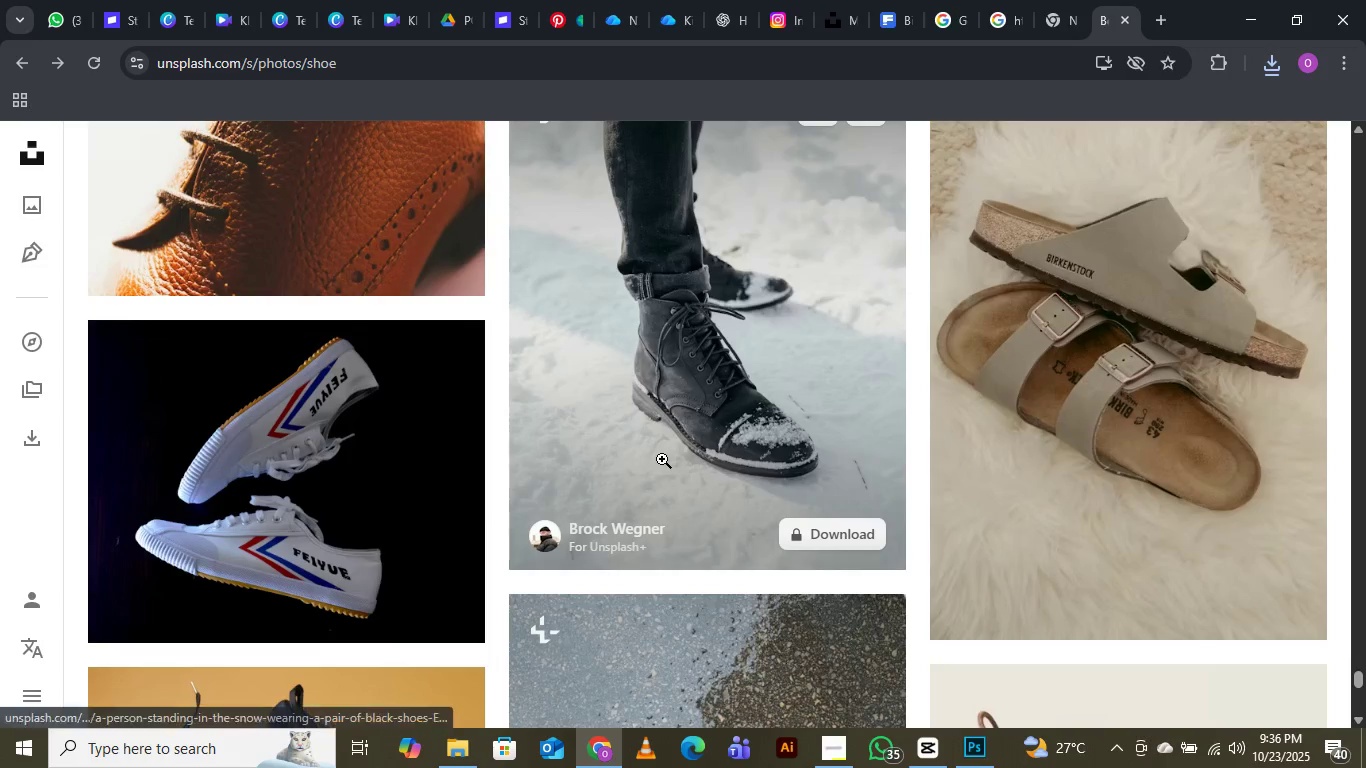 
scroll: coordinate [705, 430], scroll_direction: down, amount: 18.0
 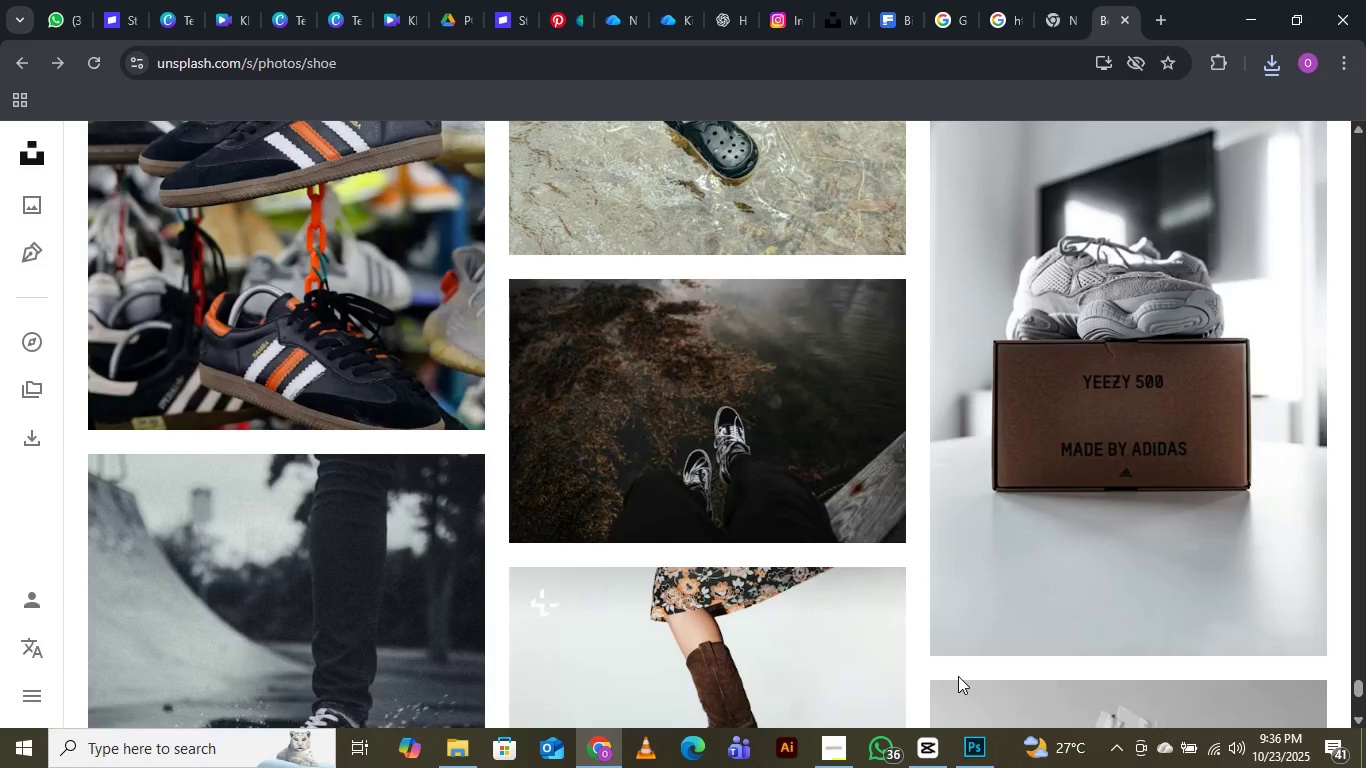 
scroll: coordinate [967, 518], scroll_direction: up, amount: 2.0
 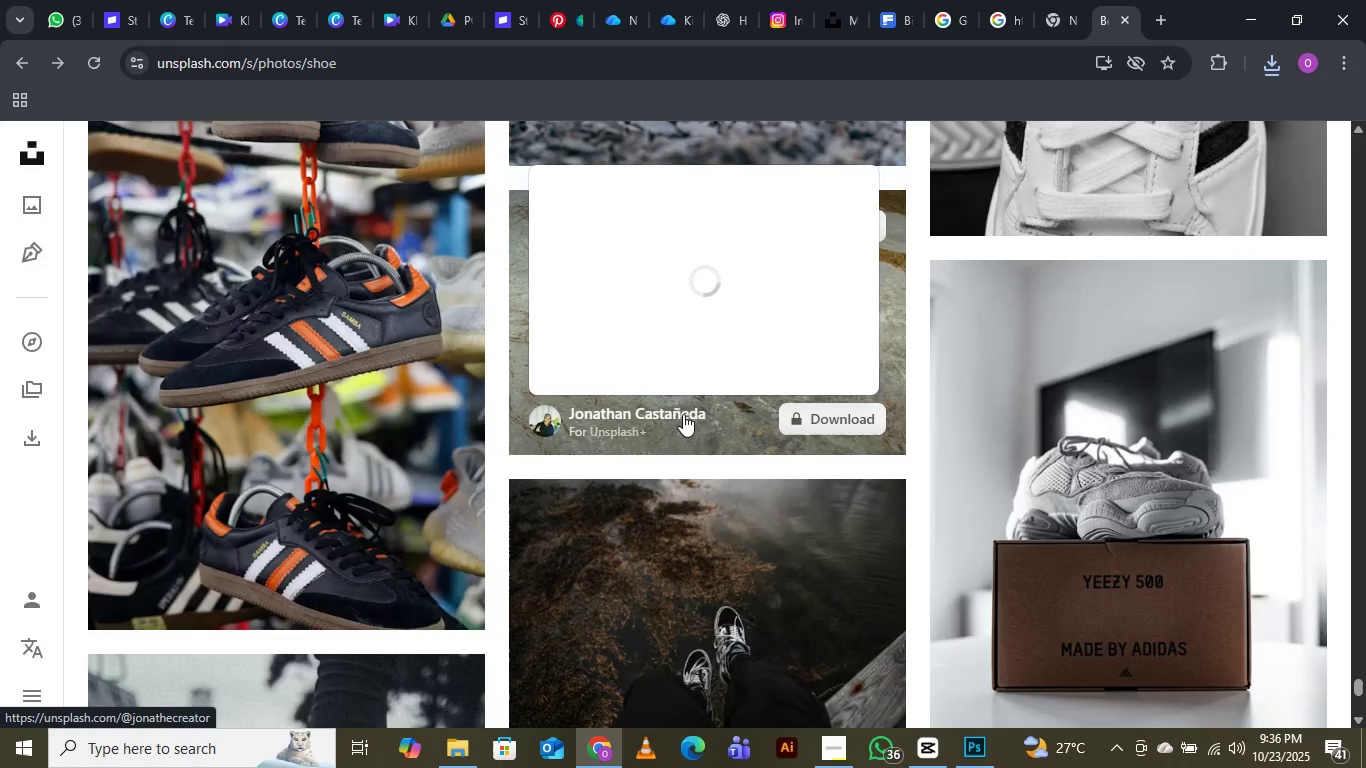 
scroll: coordinate [722, 442], scroll_direction: down, amount: 12.0
 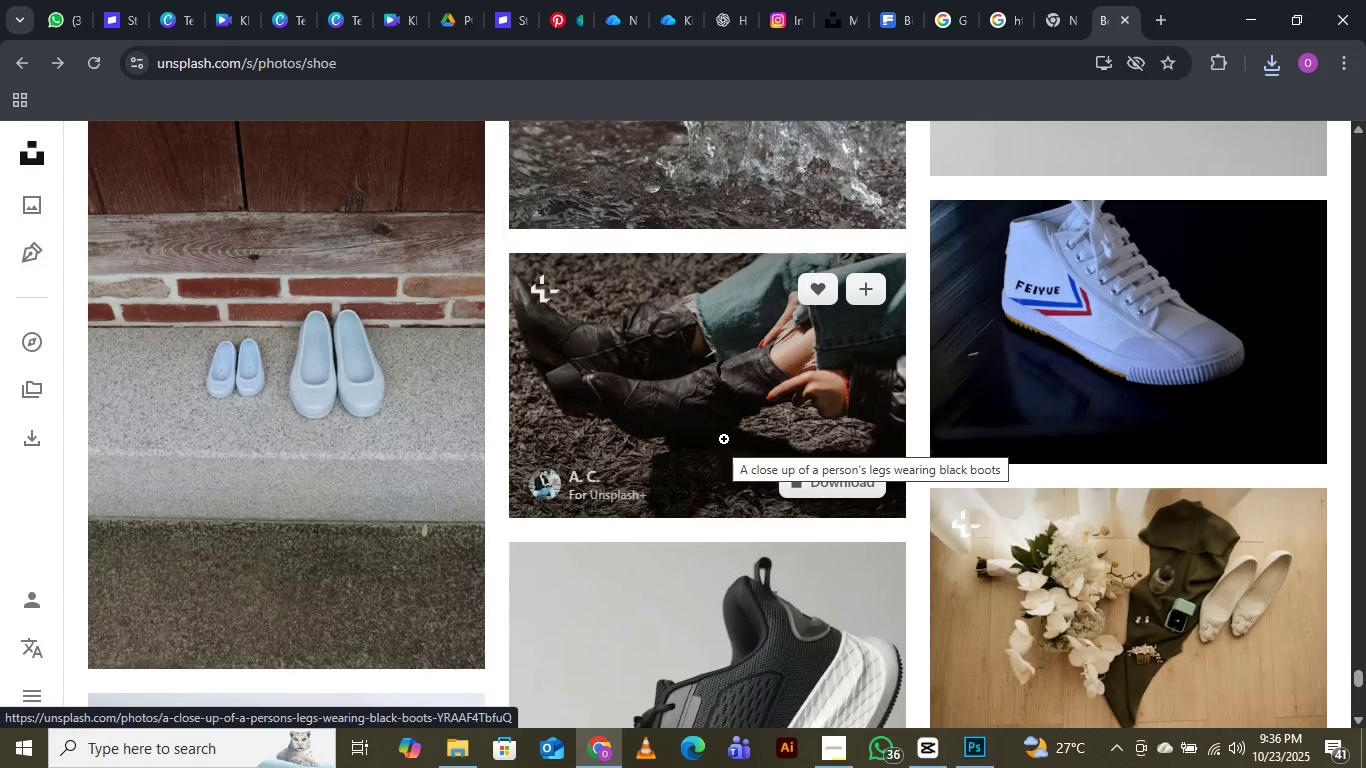 
scroll: coordinate [725, 436], scroll_direction: down, amount: 8.0
 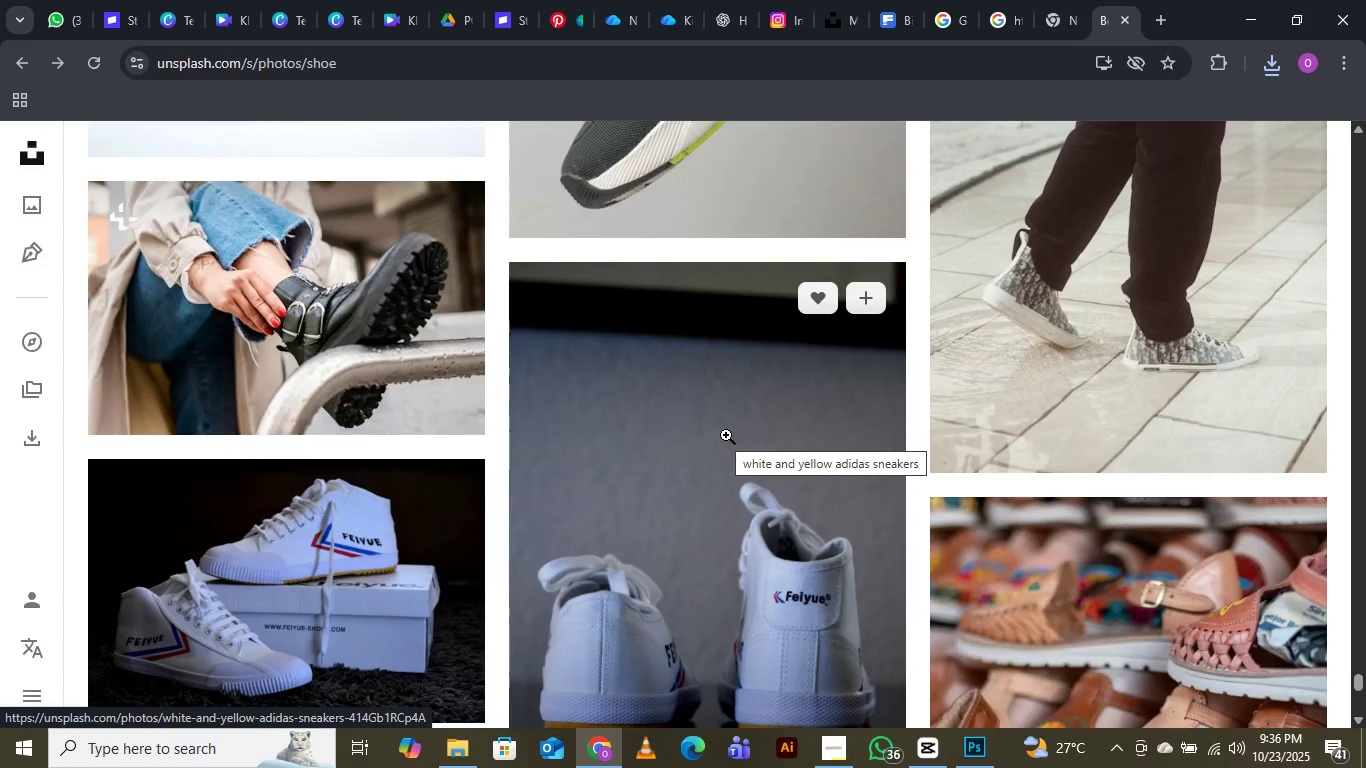 
wait(6.94)
 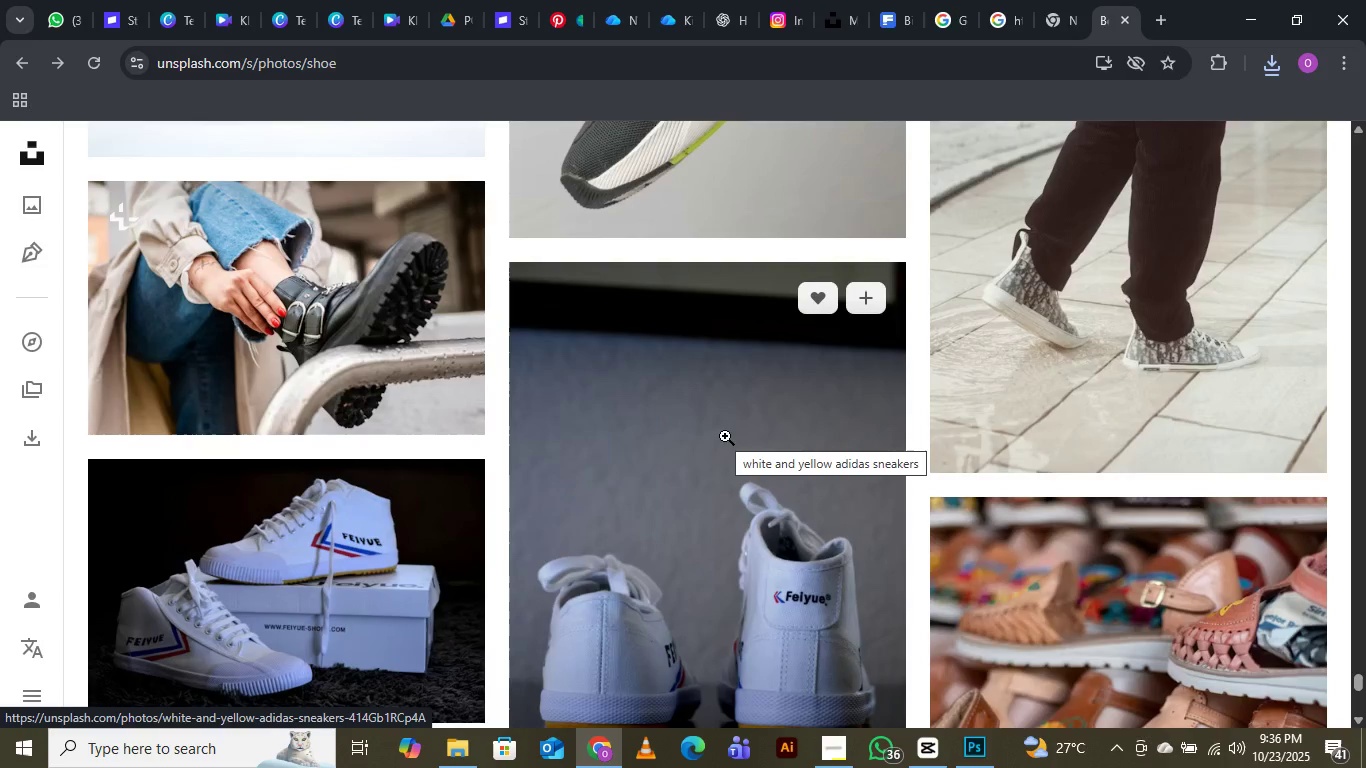 
scroll: coordinate [726, 433], scroll_direction: down, amount: 3.0
 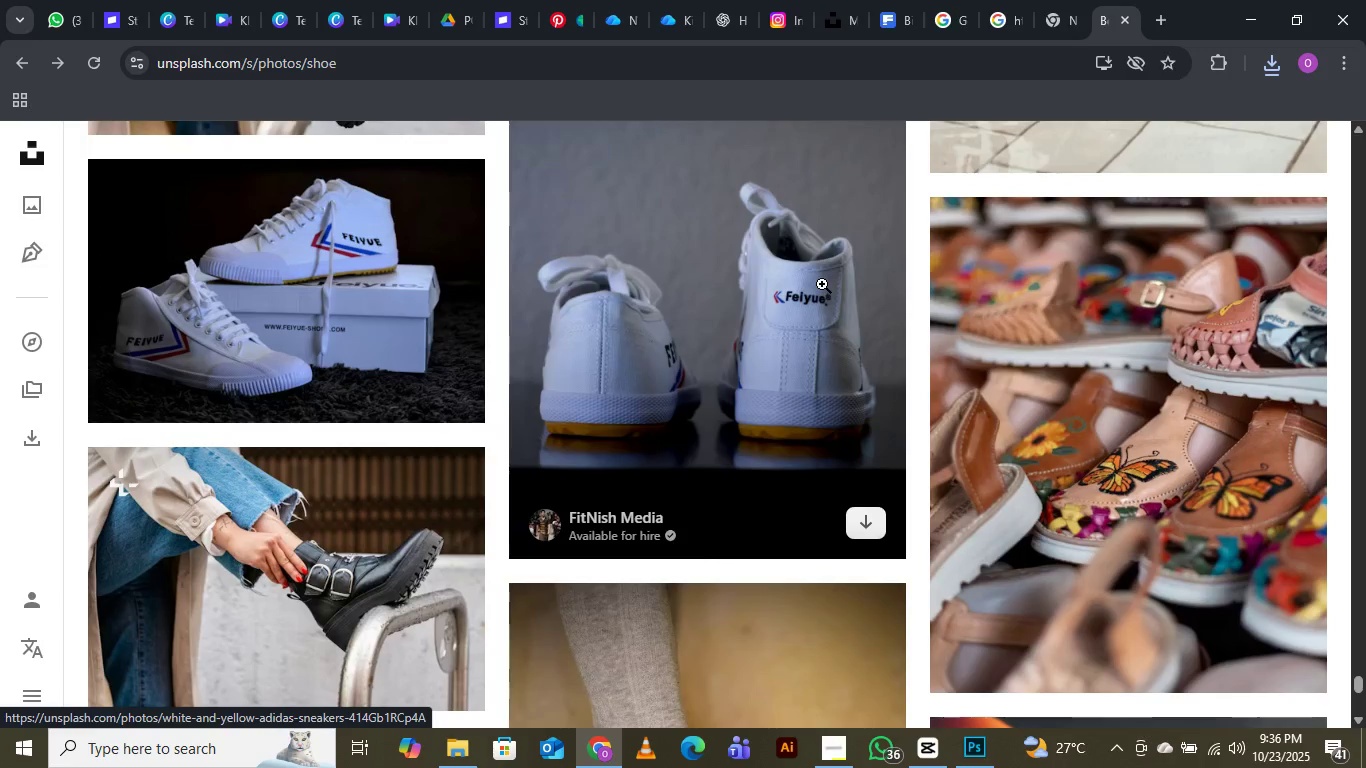 
scroll: coordinate [761, 401], scroll_direction: up, amount: 2.0
 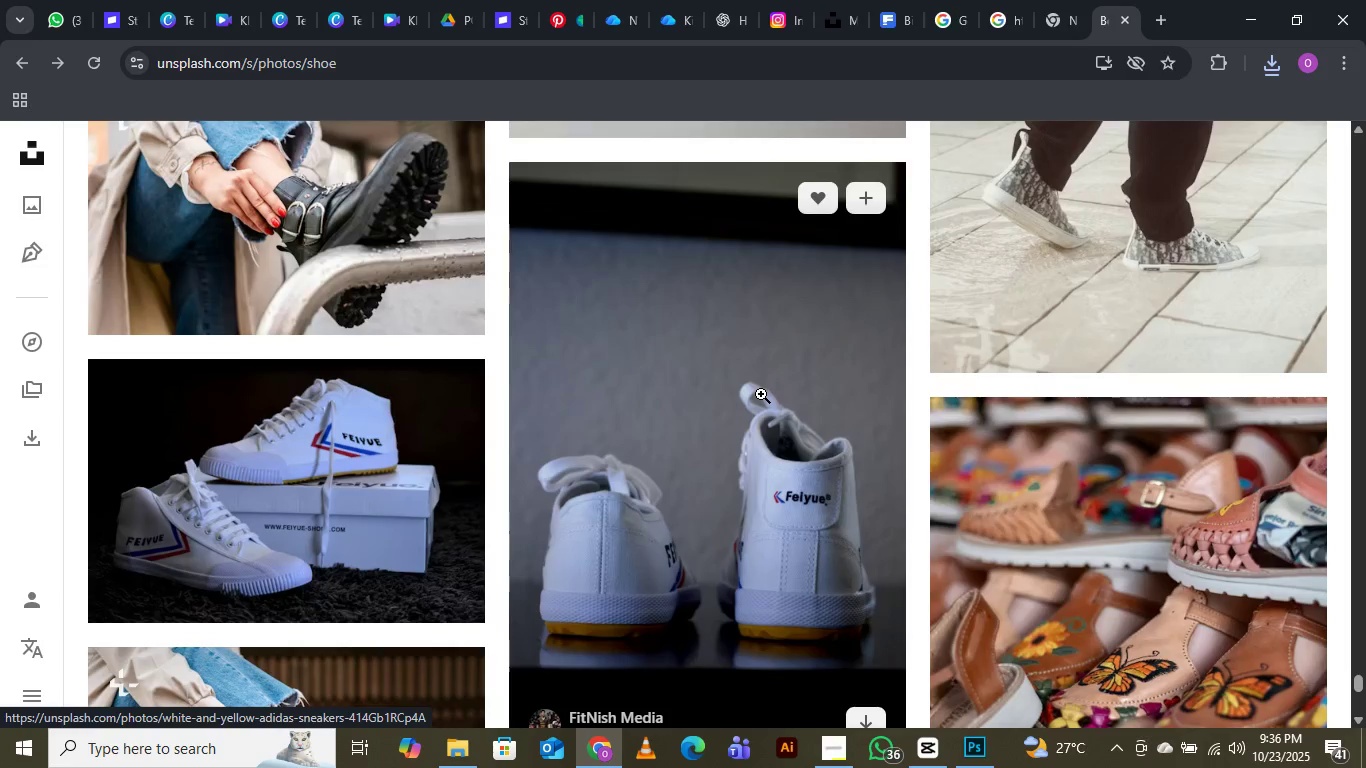 
scroll: coordinate [761, 394], scroll_direction: down, amount: 1.0
 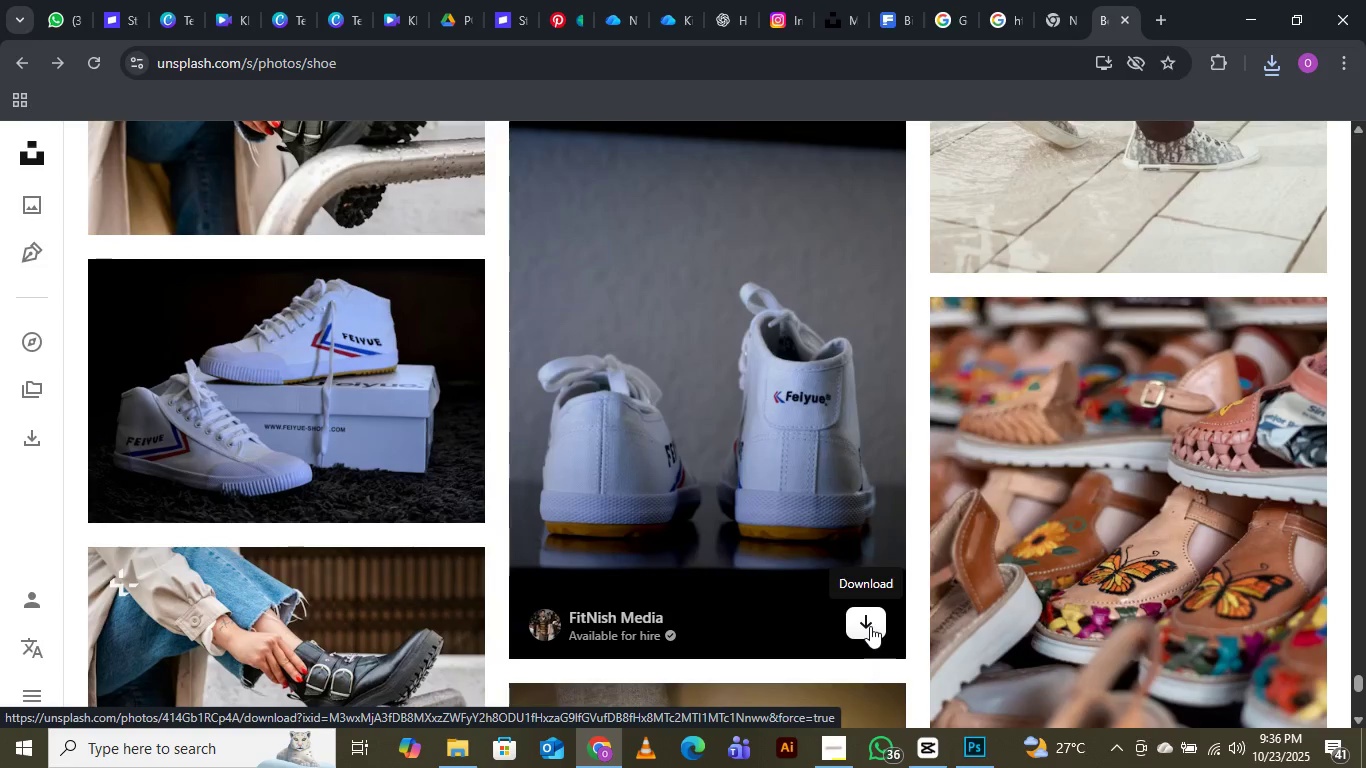 
left_click([870, 626])
 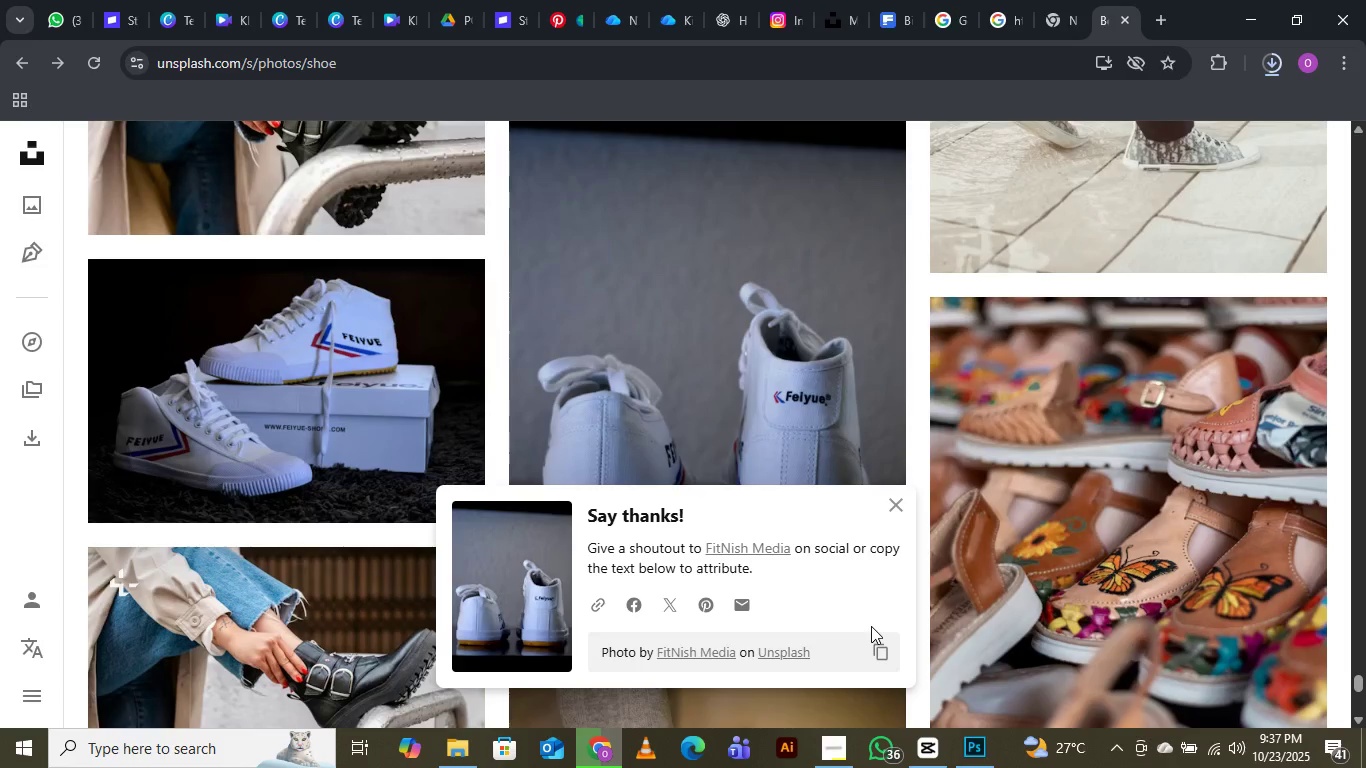 
wait(6.86)
 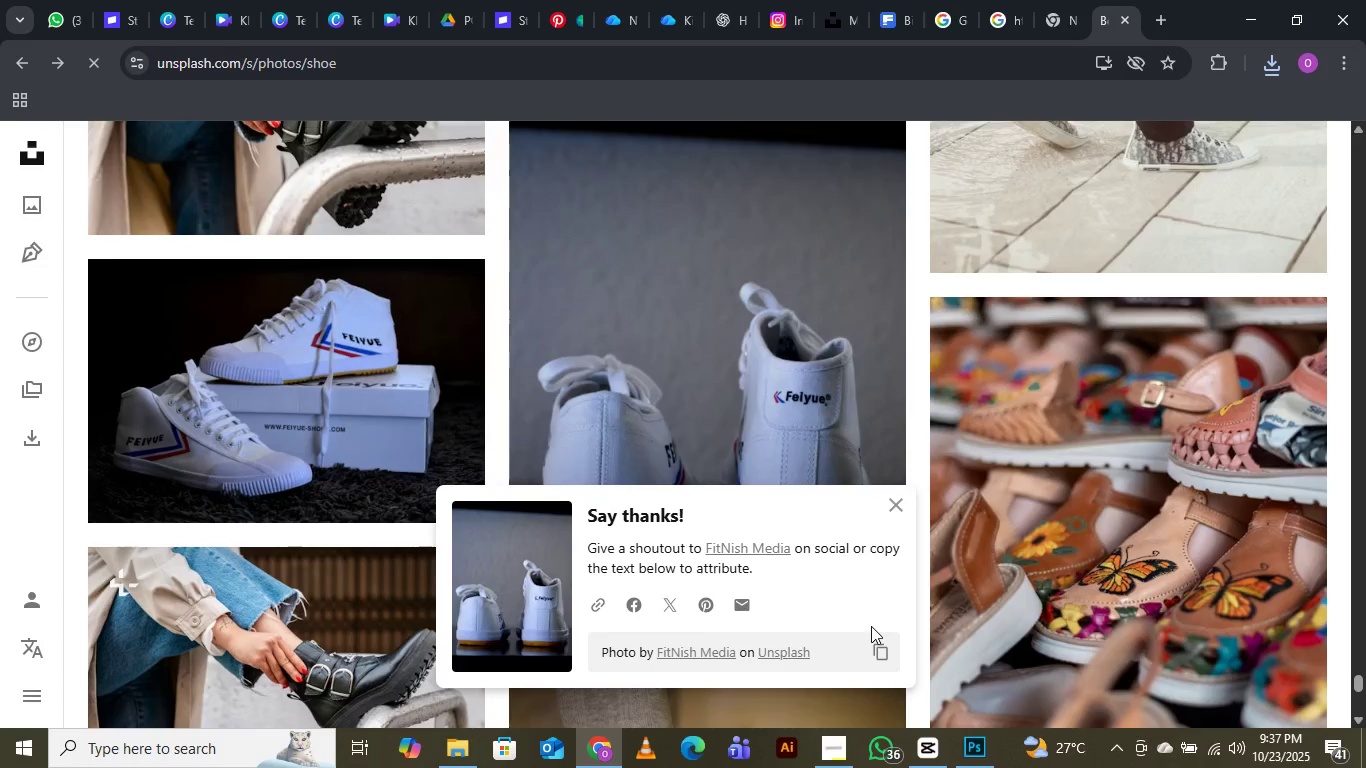 
scroll: coordinate [623, 568], scroll_direction: down, amount: 2.0
 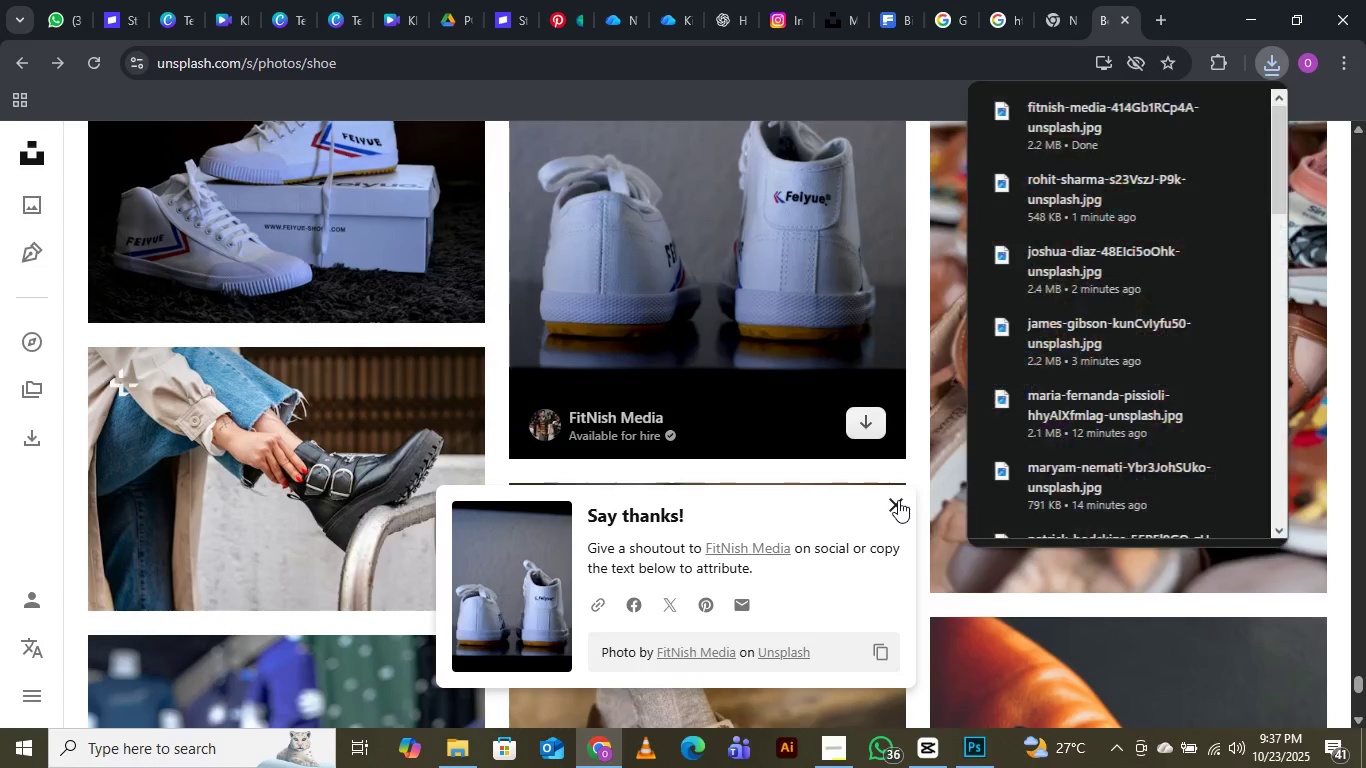 
left_click([898, 500])
 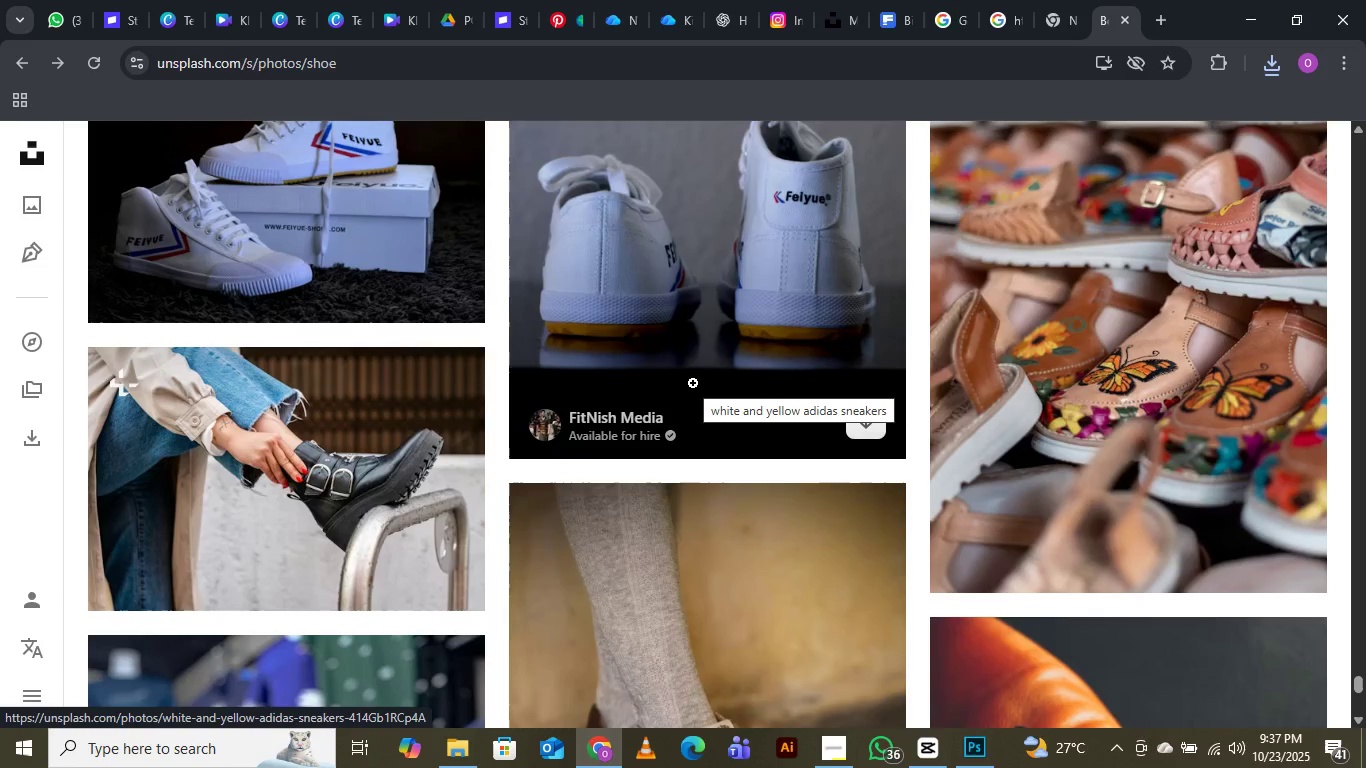 
scroll: coordinate [693, 383], scroll_direction: down, amount: 8.0
 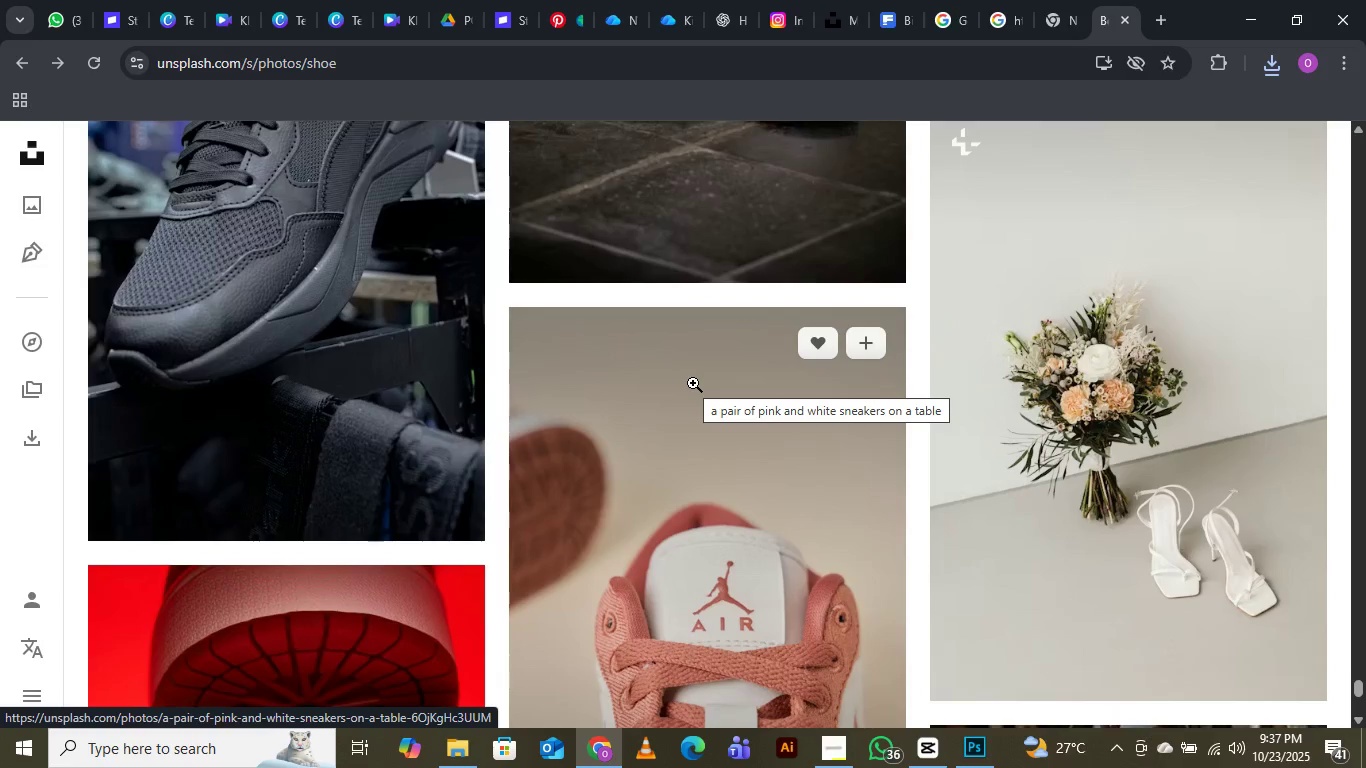 
wait(8.5)
 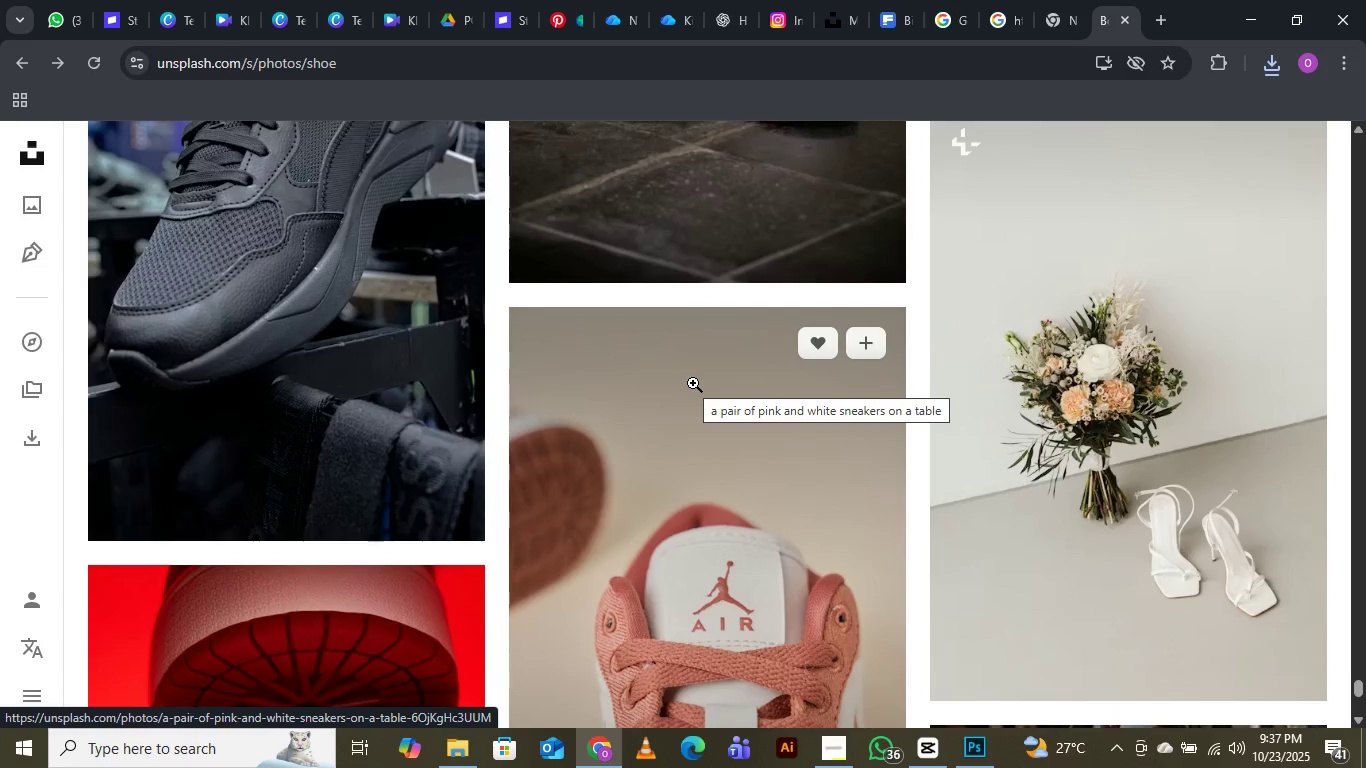 
scroll: coordinate [693, 383], scroll_direction: down, amount: 15.0
 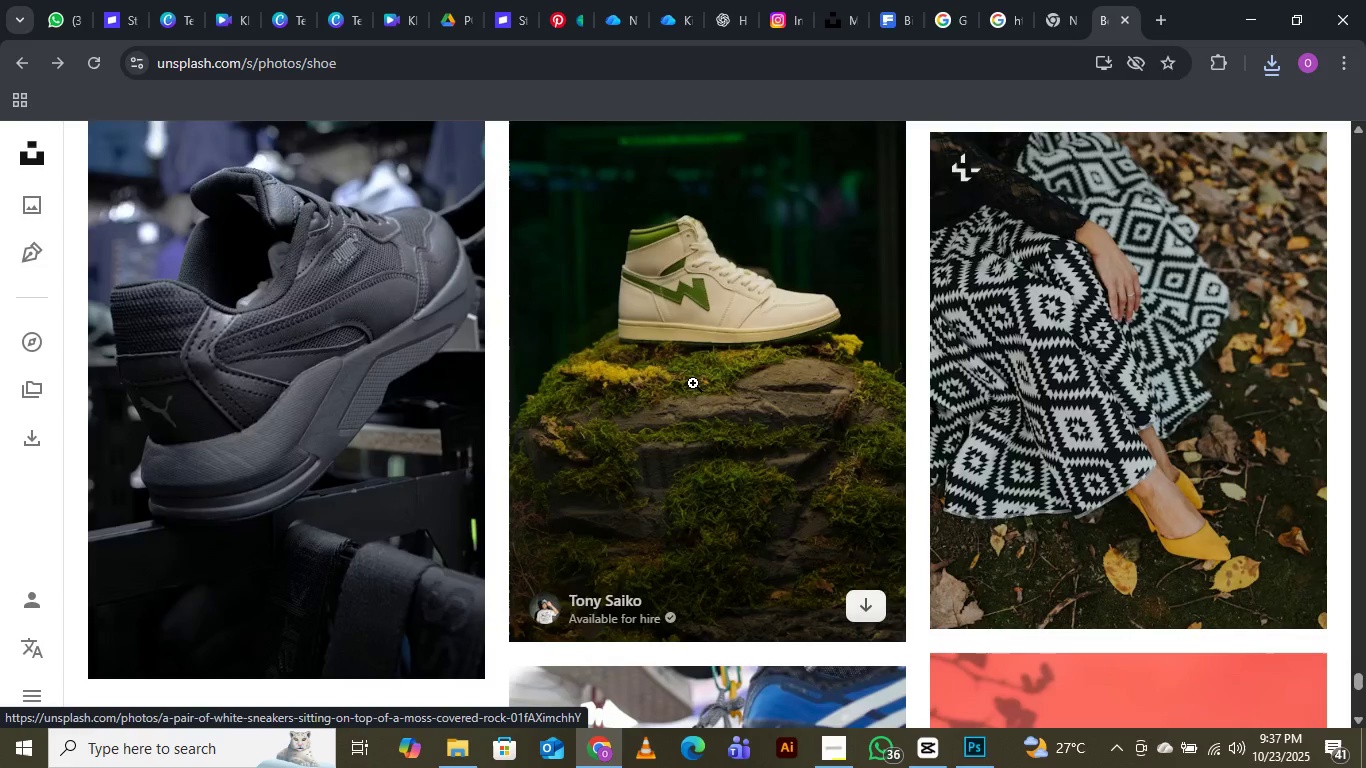 
scroll: coordinate [693, 383], scroll_direction: down, amount: 6.0
 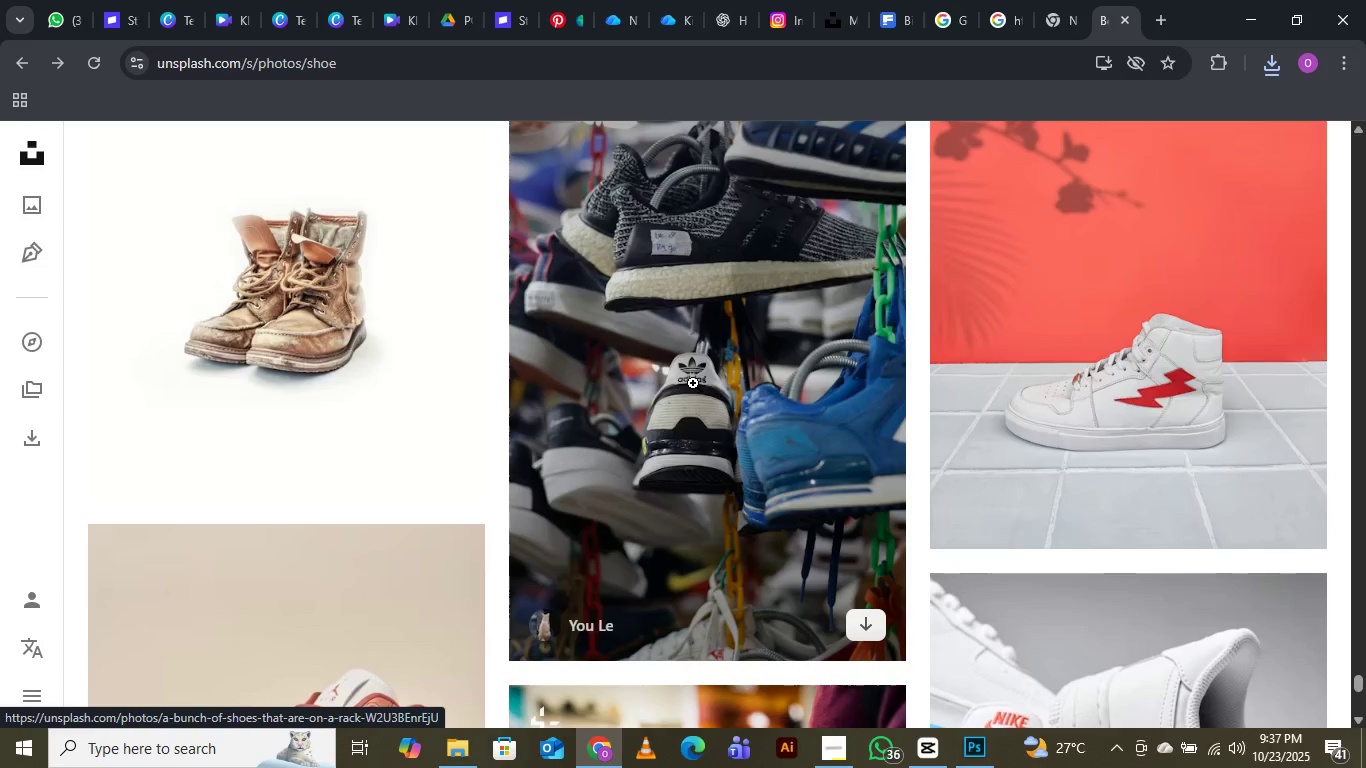 
wait(6.15)
 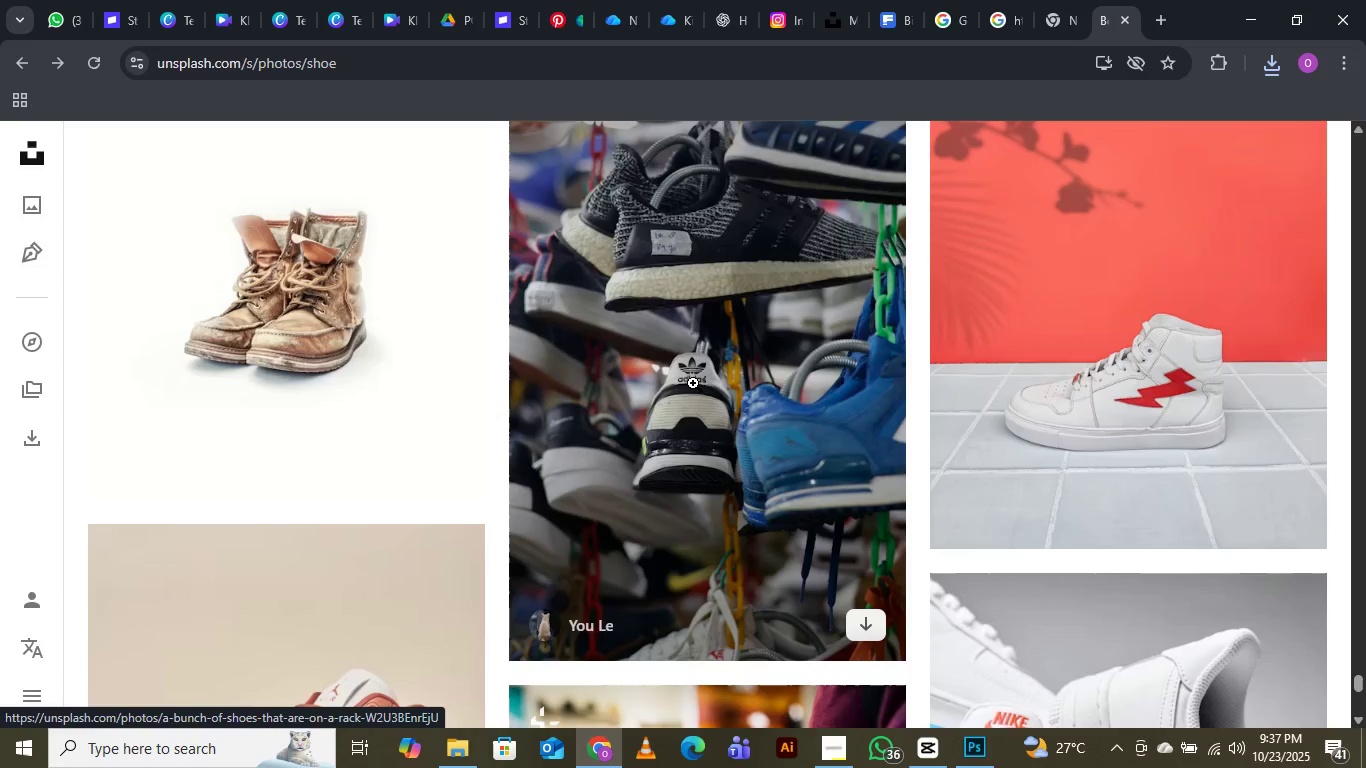 
scroll: coordinate [693, 383], scroll_direction: down, amount: 17.0
 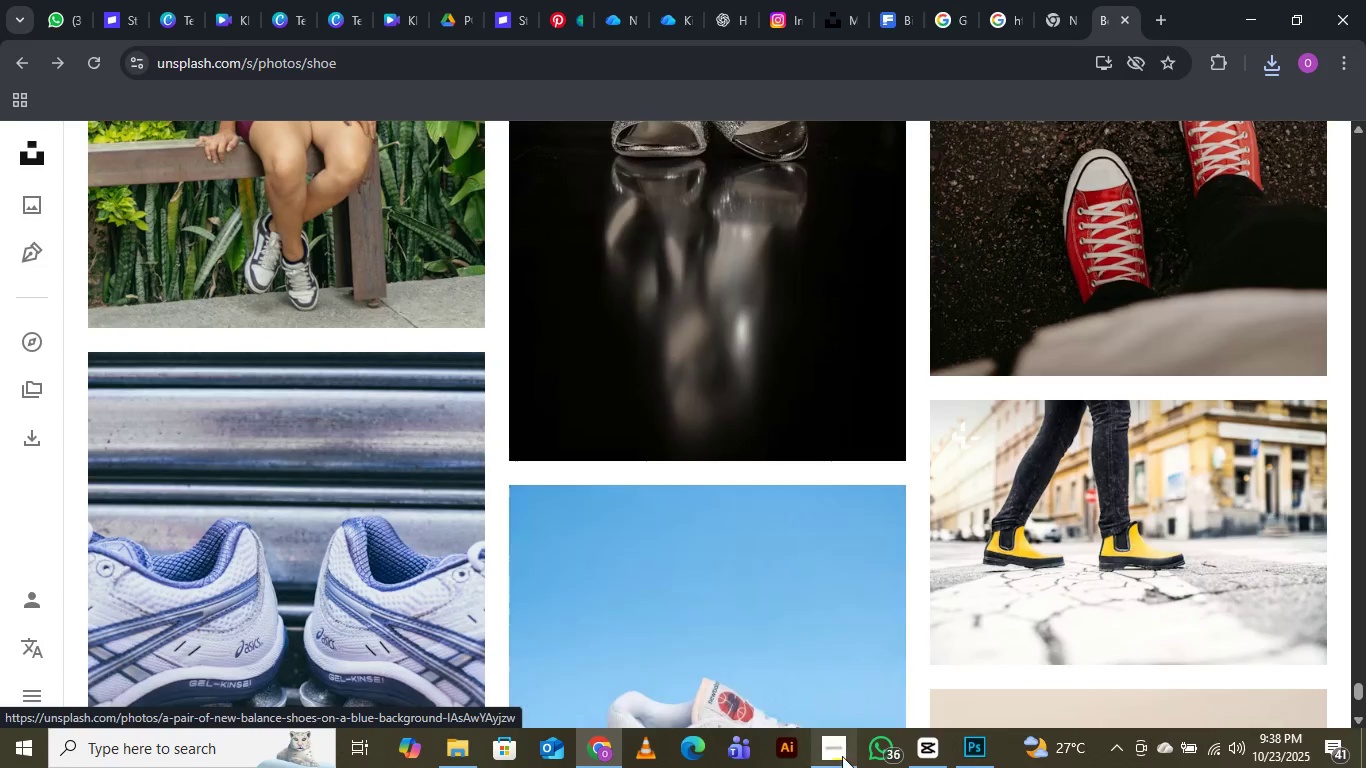 
left_click([842, 756])
 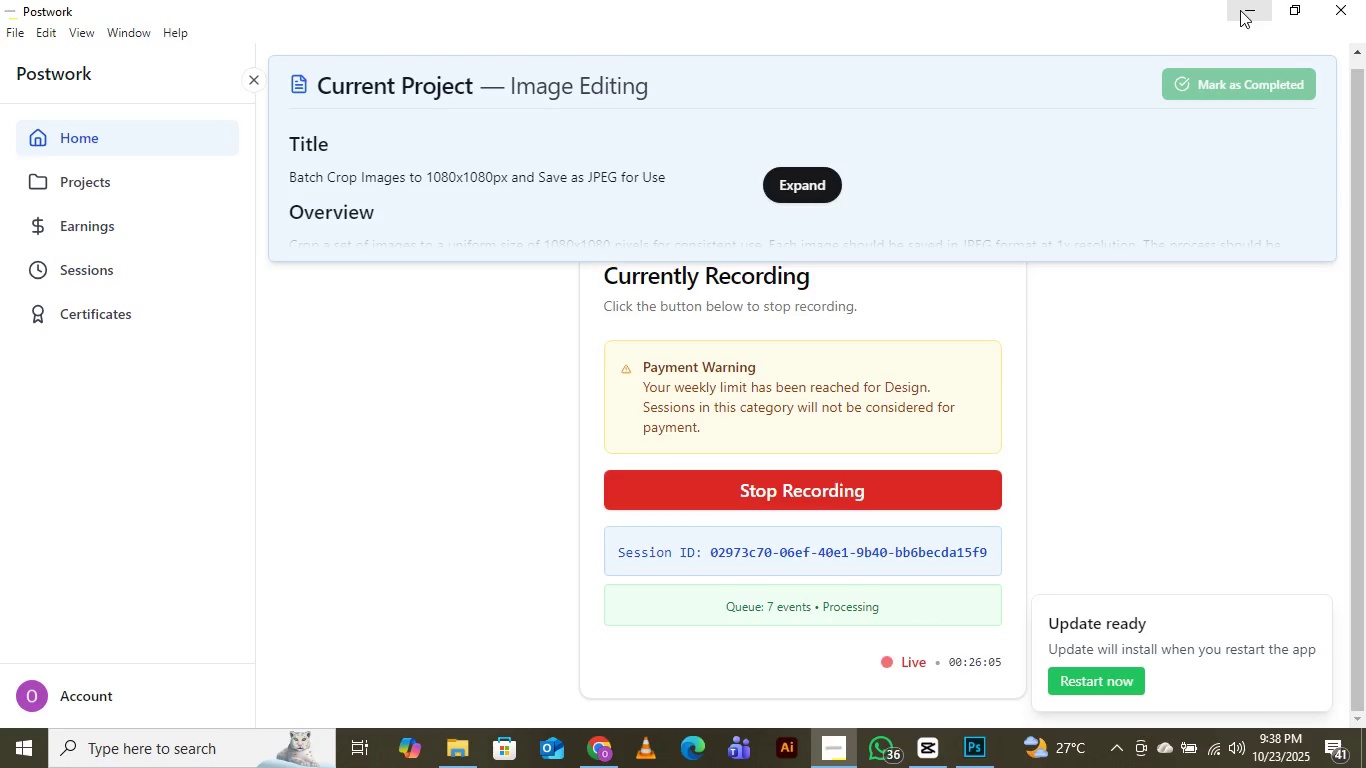 
left_click([1240, 10])